 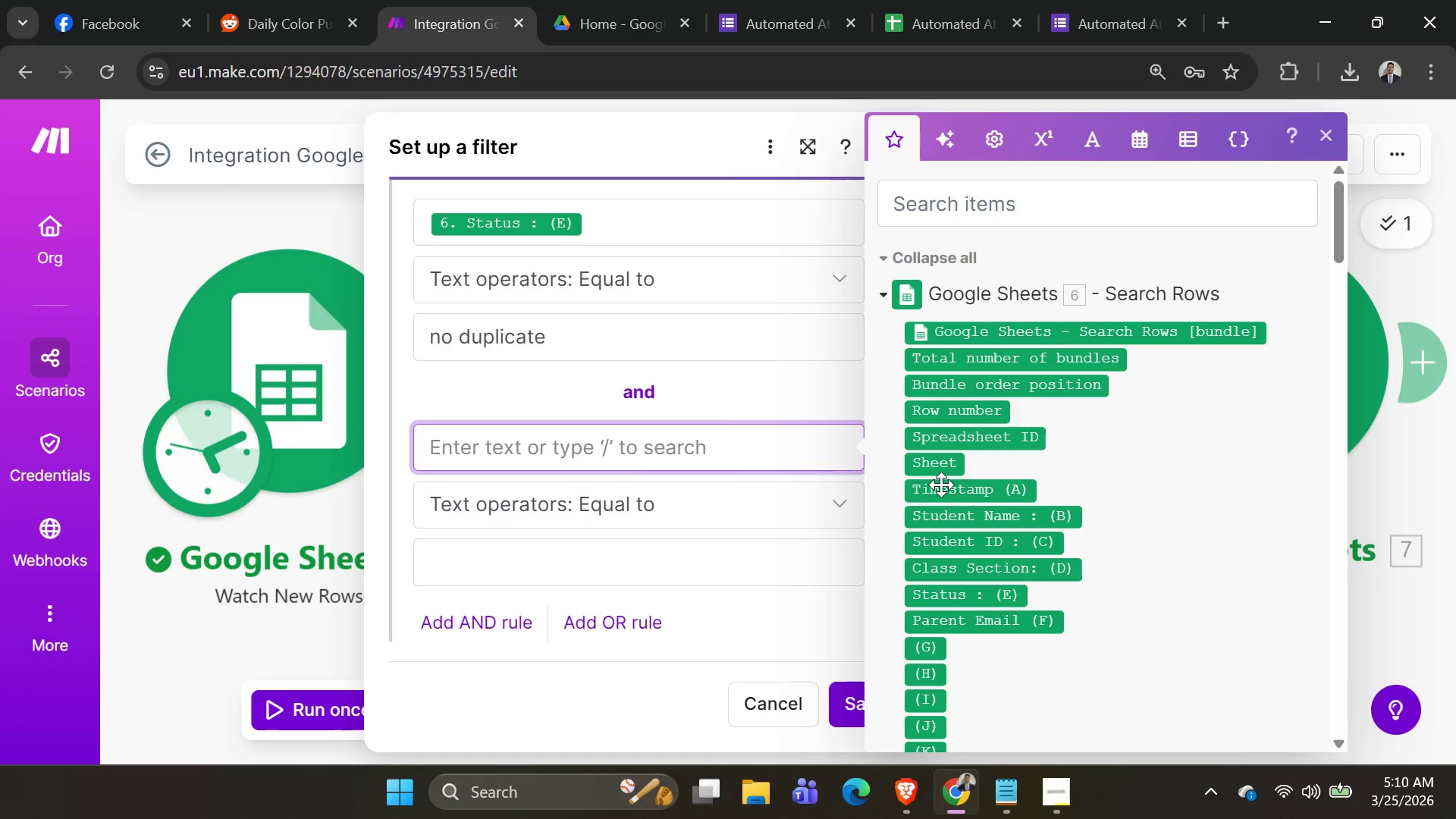 
left_click([974, 617])
 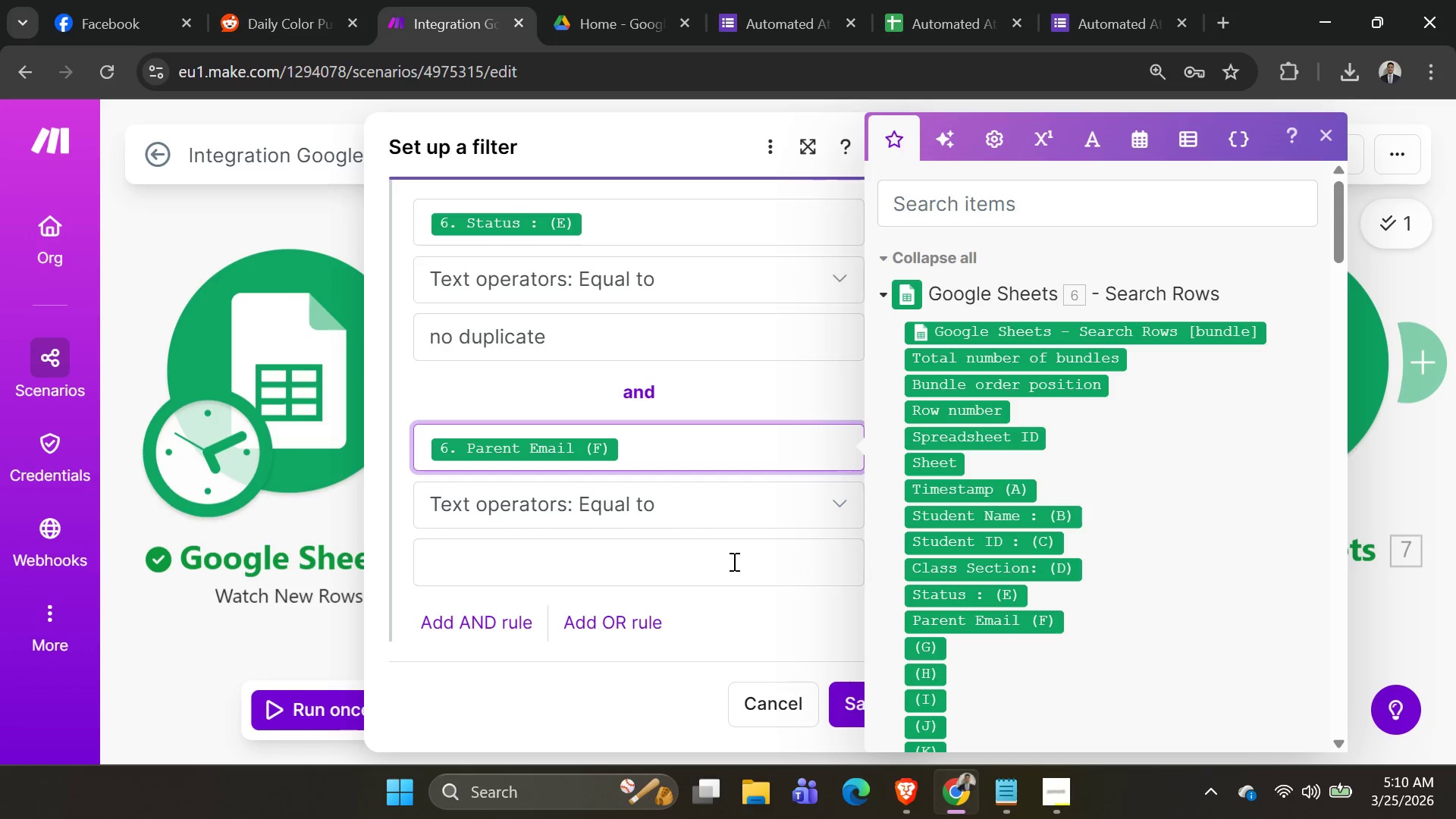 
left_click([702, 568])
 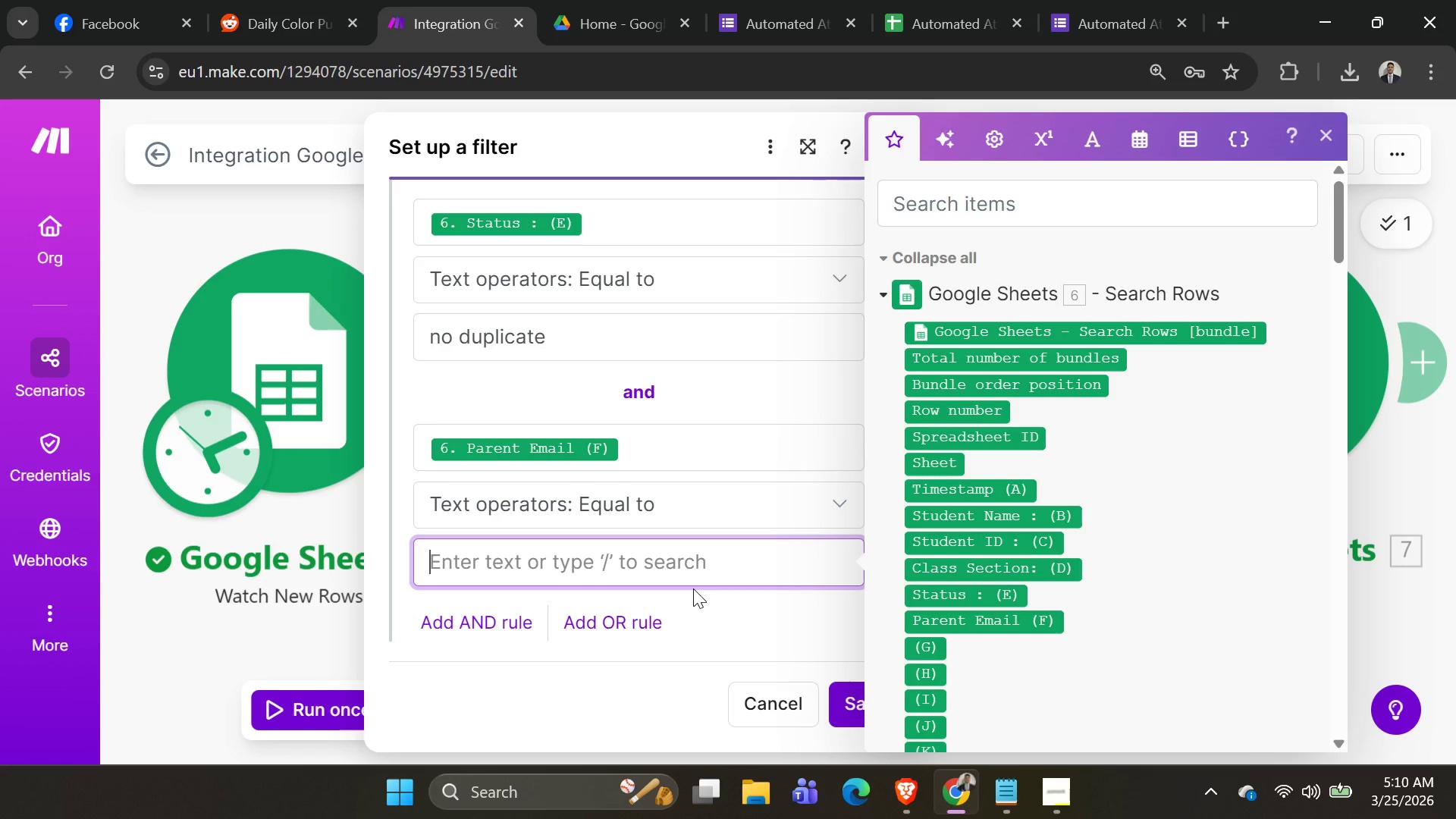 
type(do duplicate)
 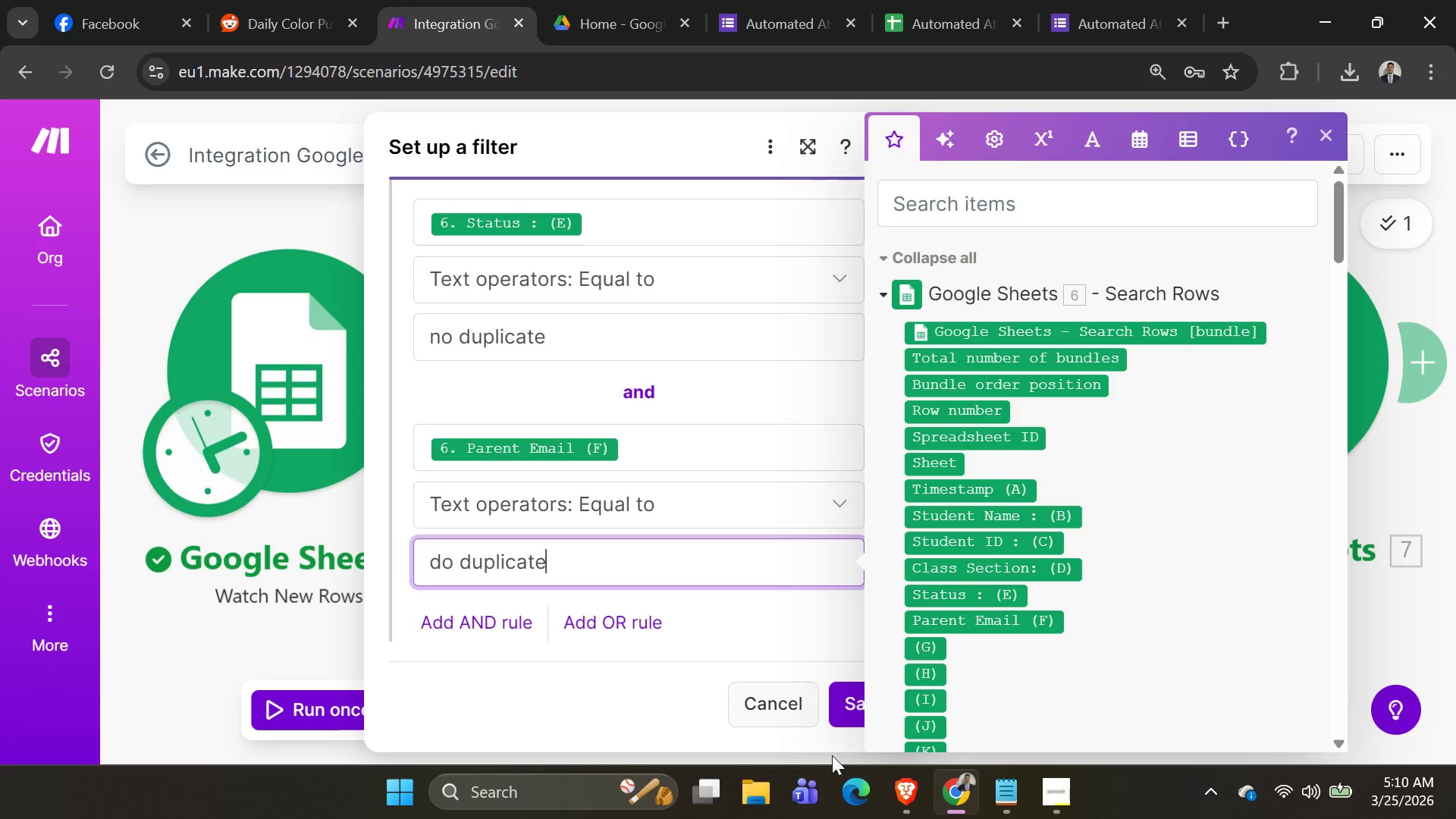 
left_click([860, 721])
 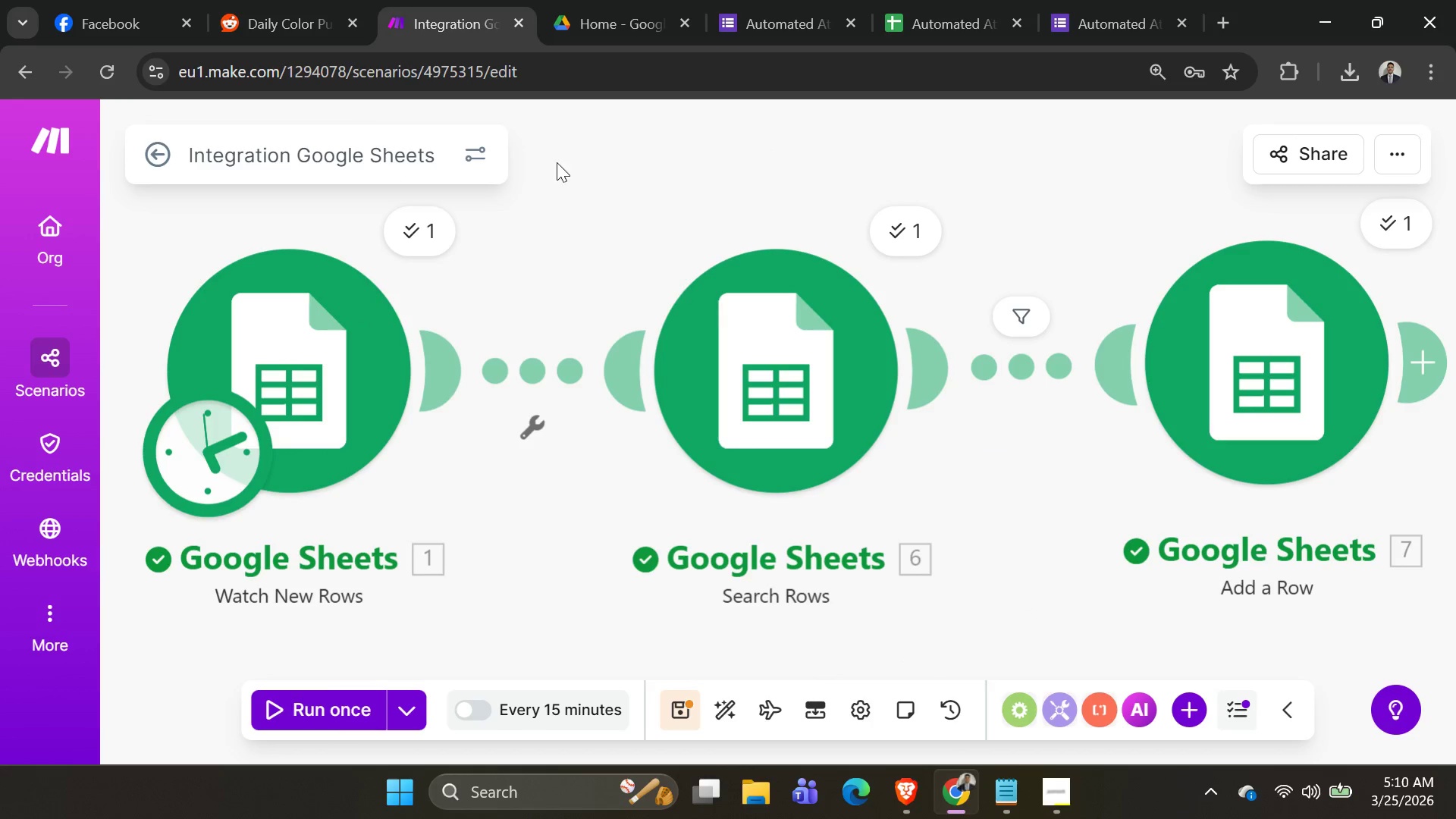 
mouse_move([915, 12])
 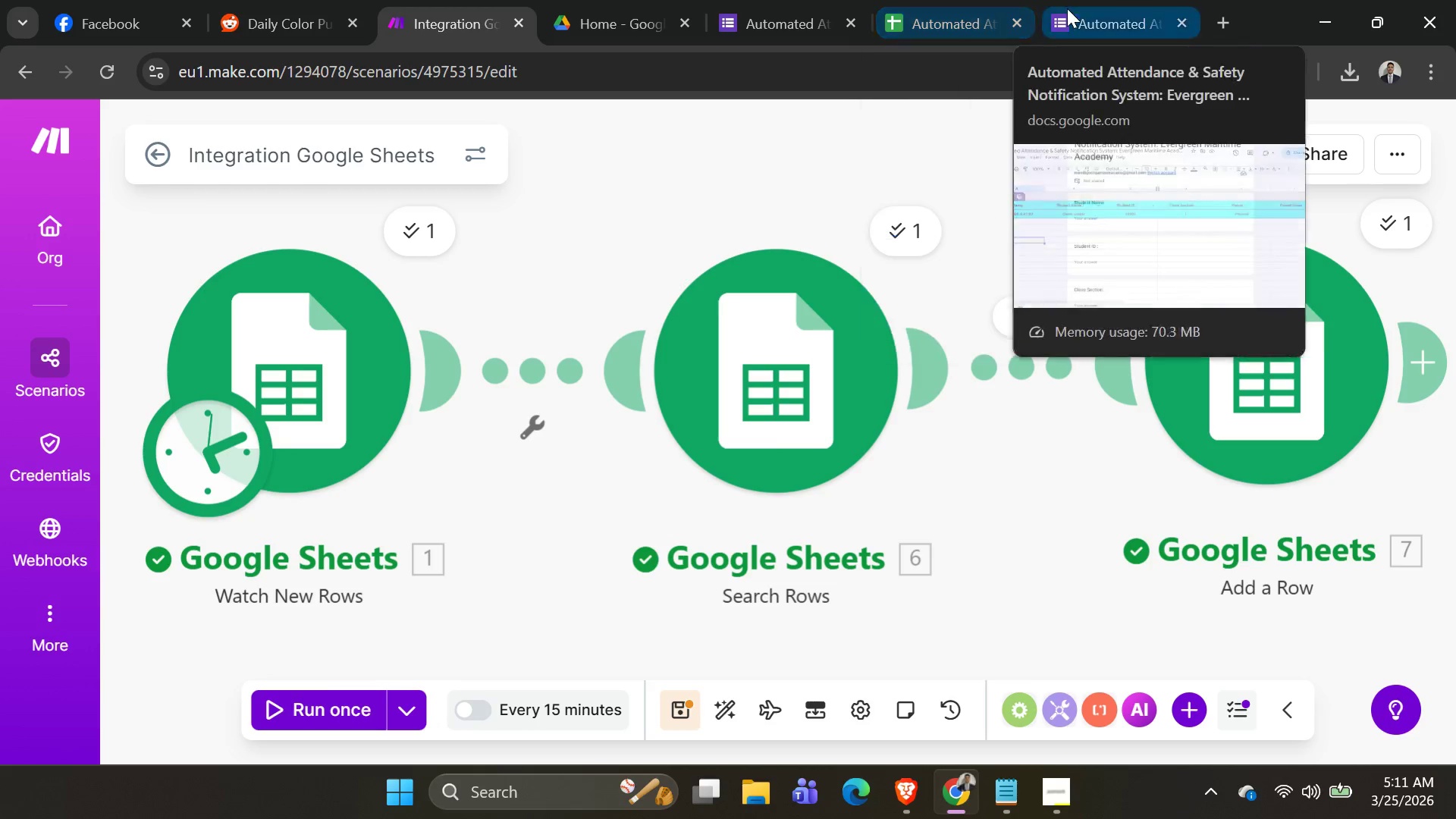 
left_click([1068, 8])
 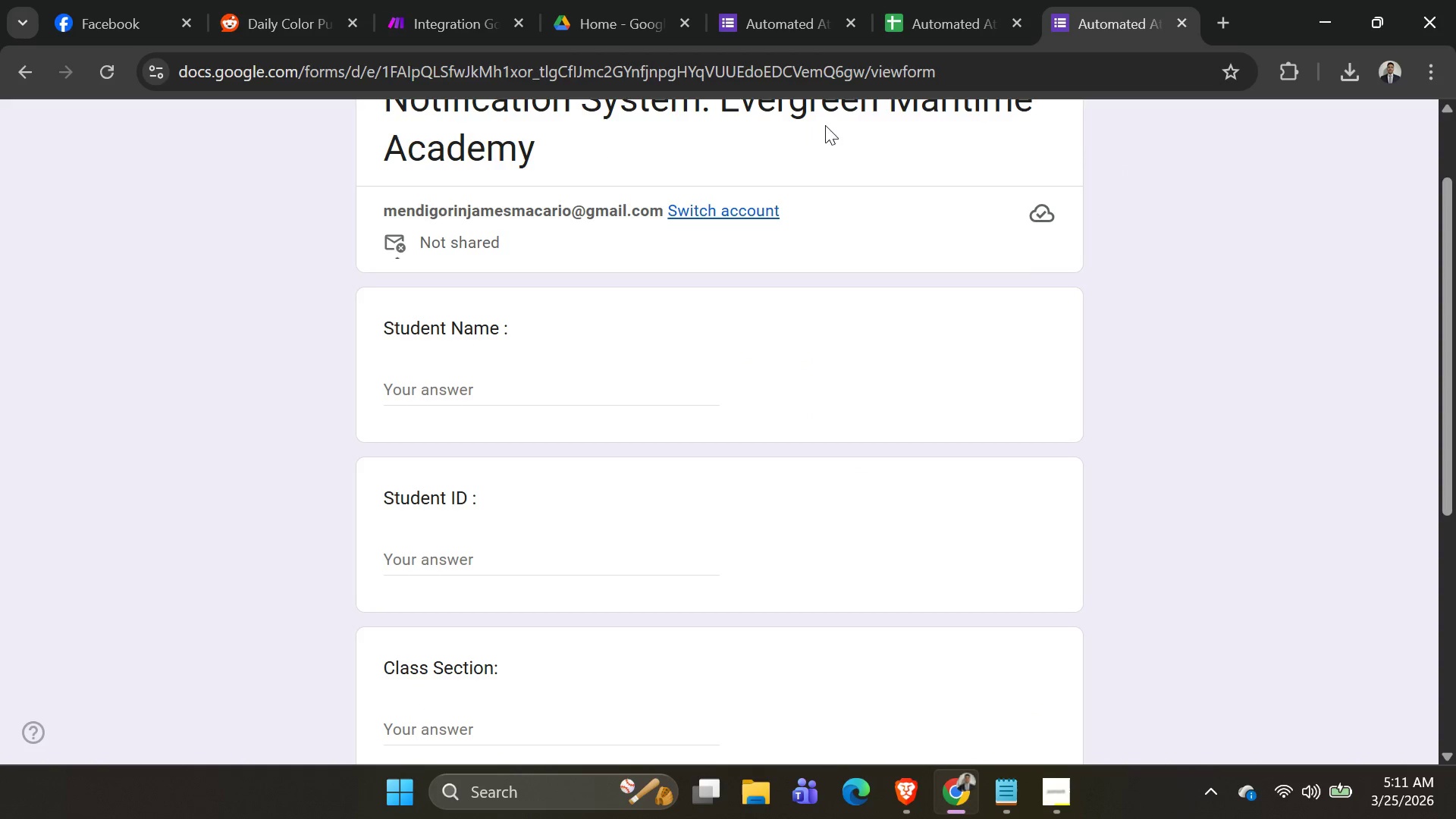 
scroll: coordinate [852, 256], scroll_direction: up, amount: 1.0
 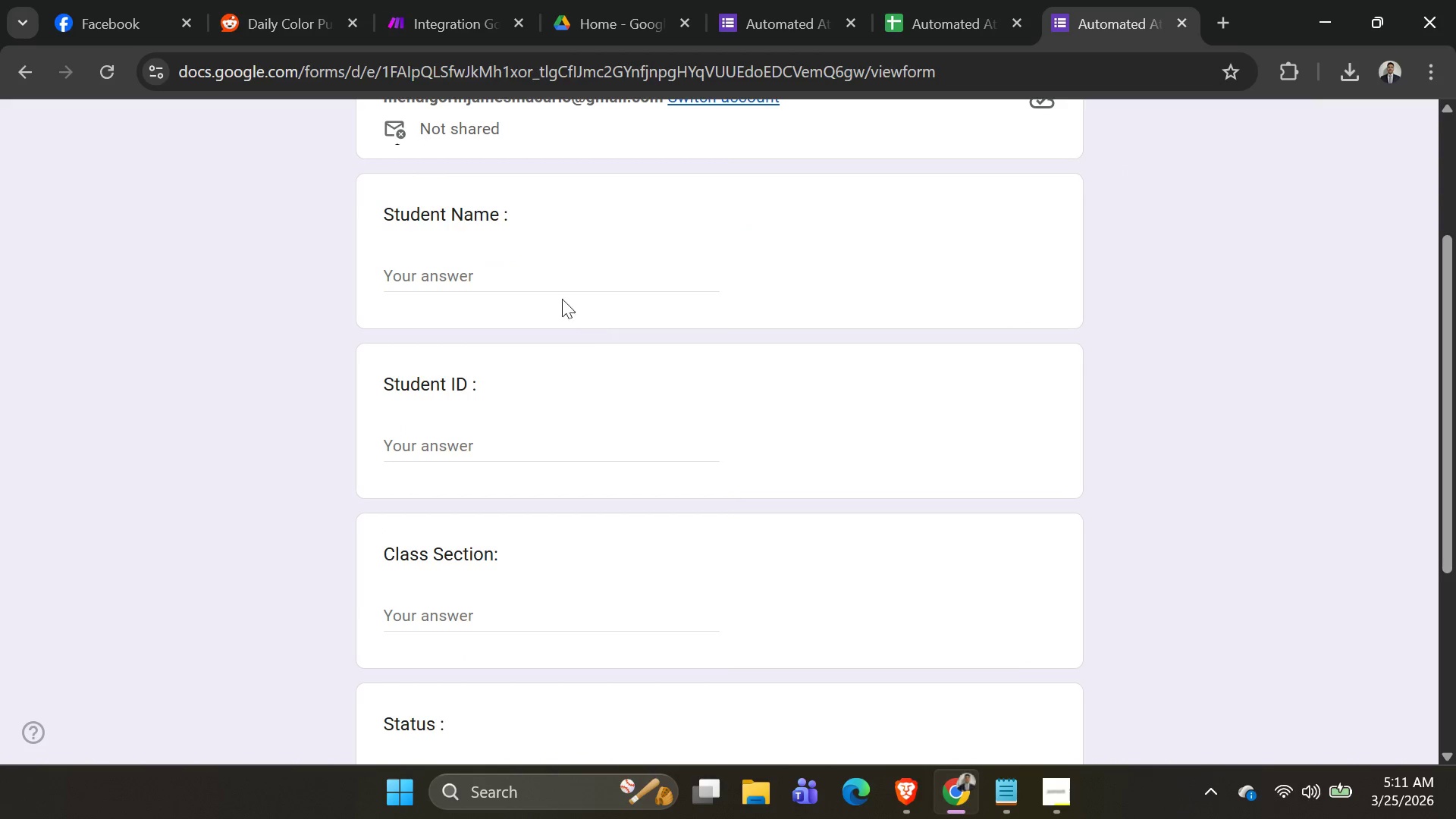 
left_click([539, 267])
 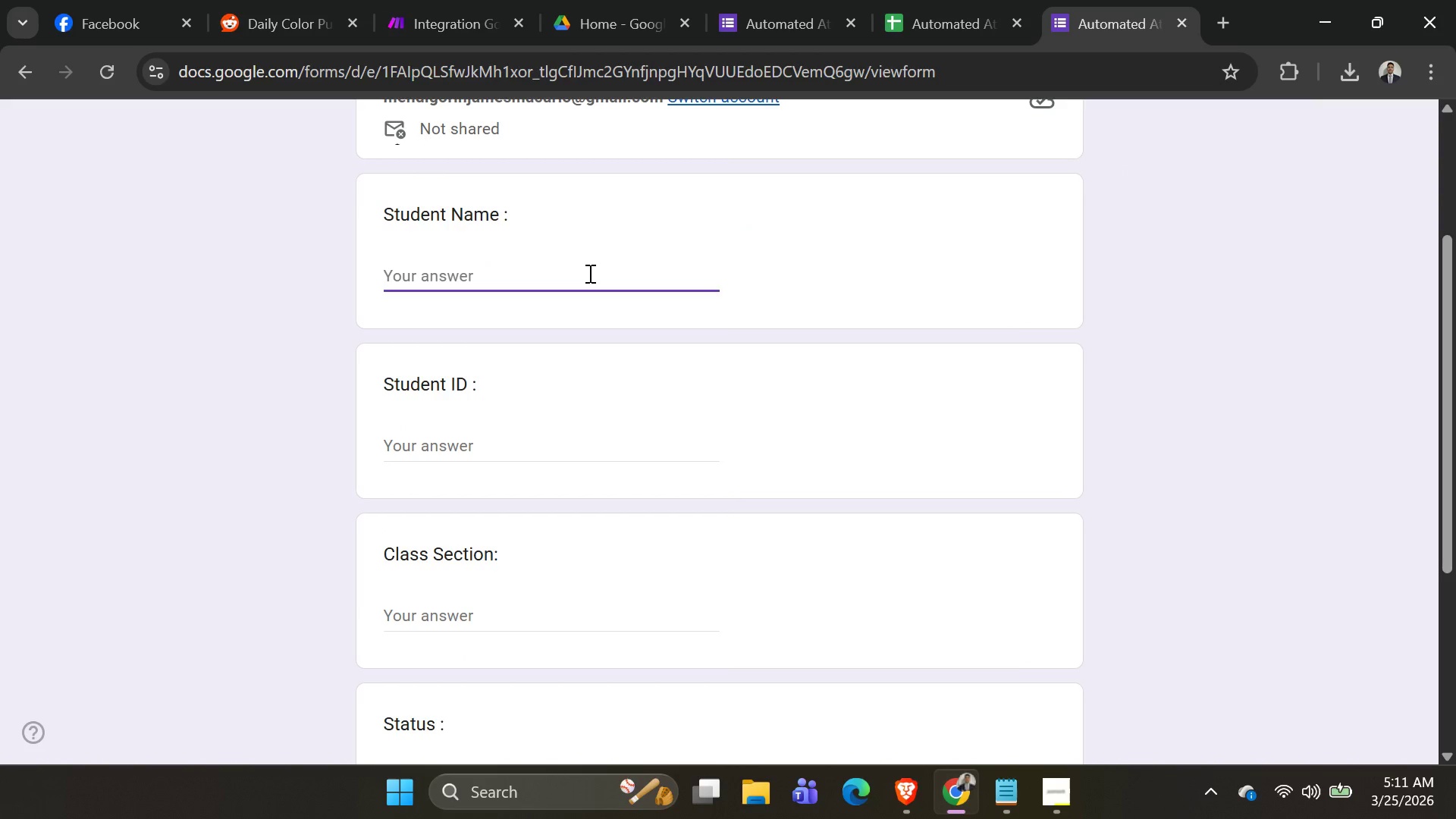 
type(Fatima Mendi)
key(Tab)
type(10002)
key(Tab)
 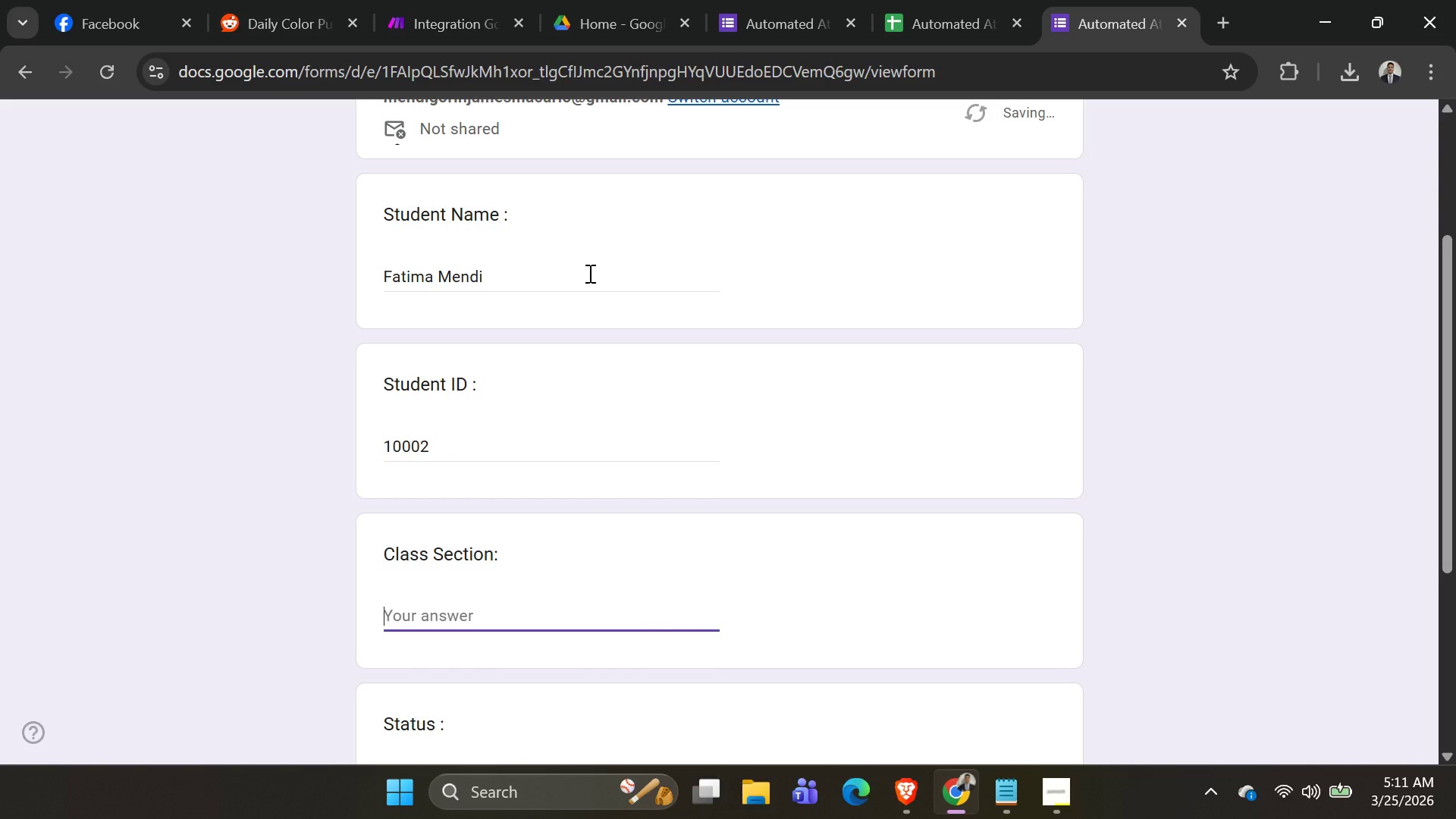 
scroll: coordinate [603, 355], scroll_direction: down, amount: 2.0
 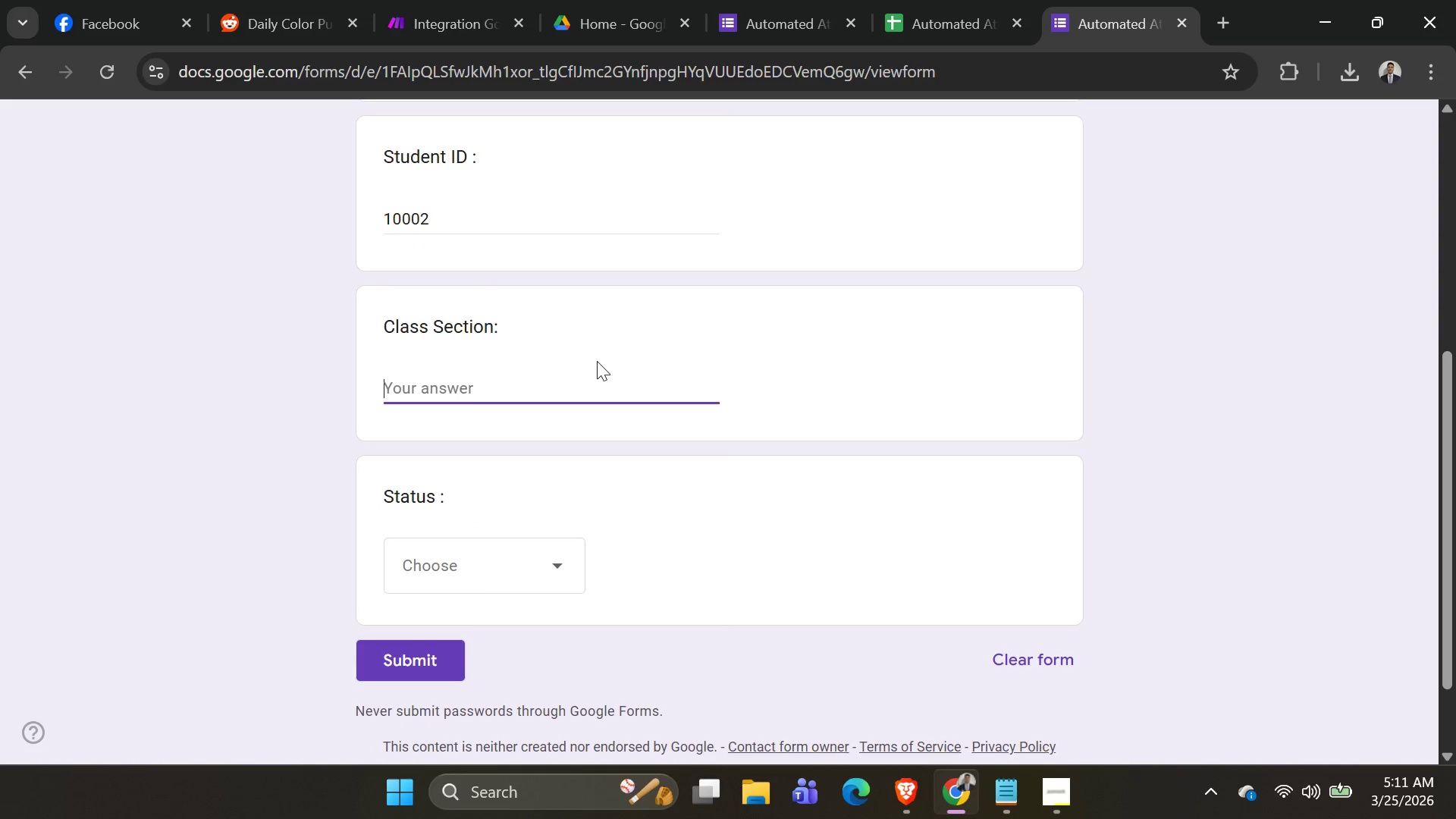 
key(2)
 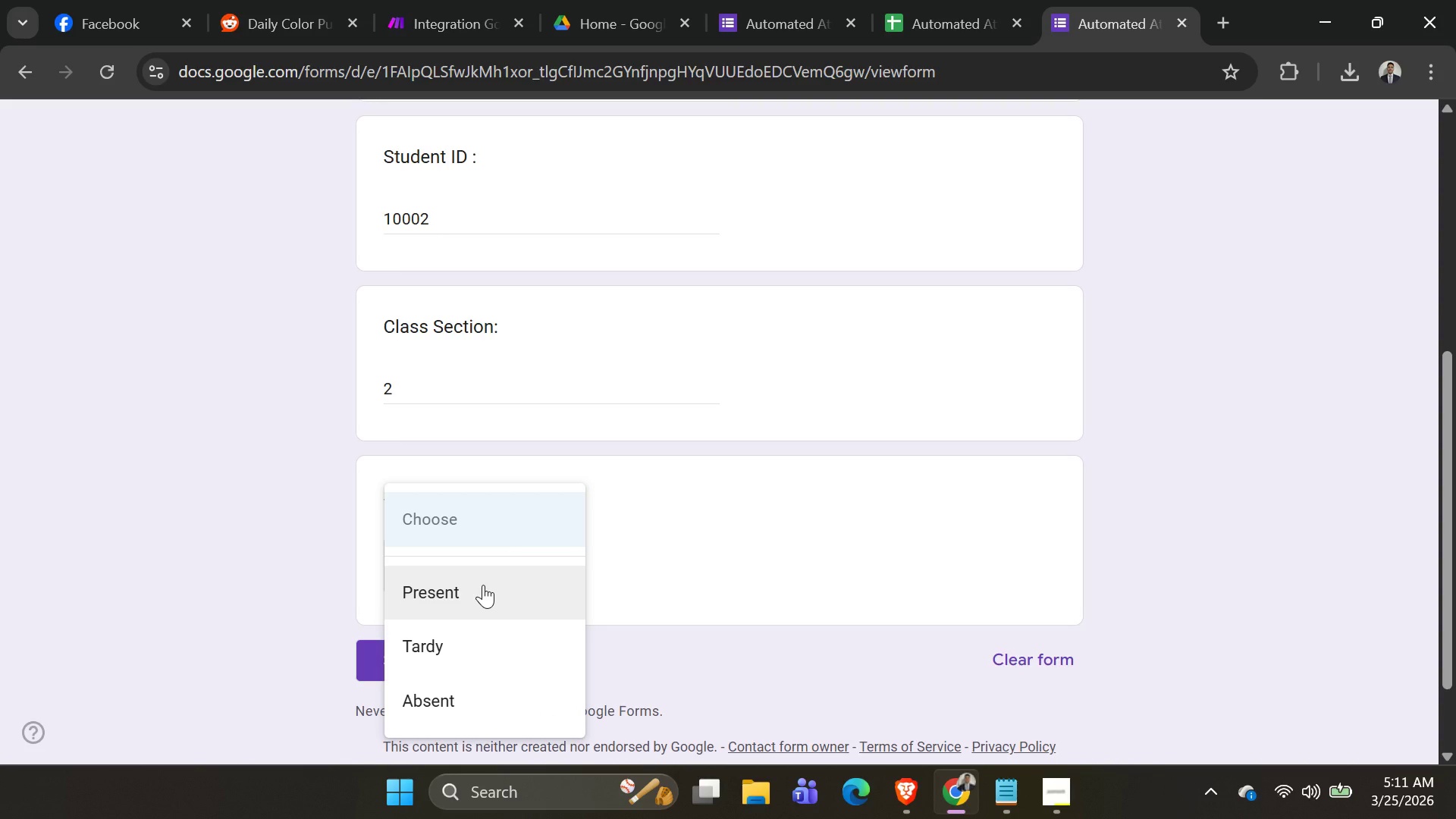 
left_click([483, 585])
 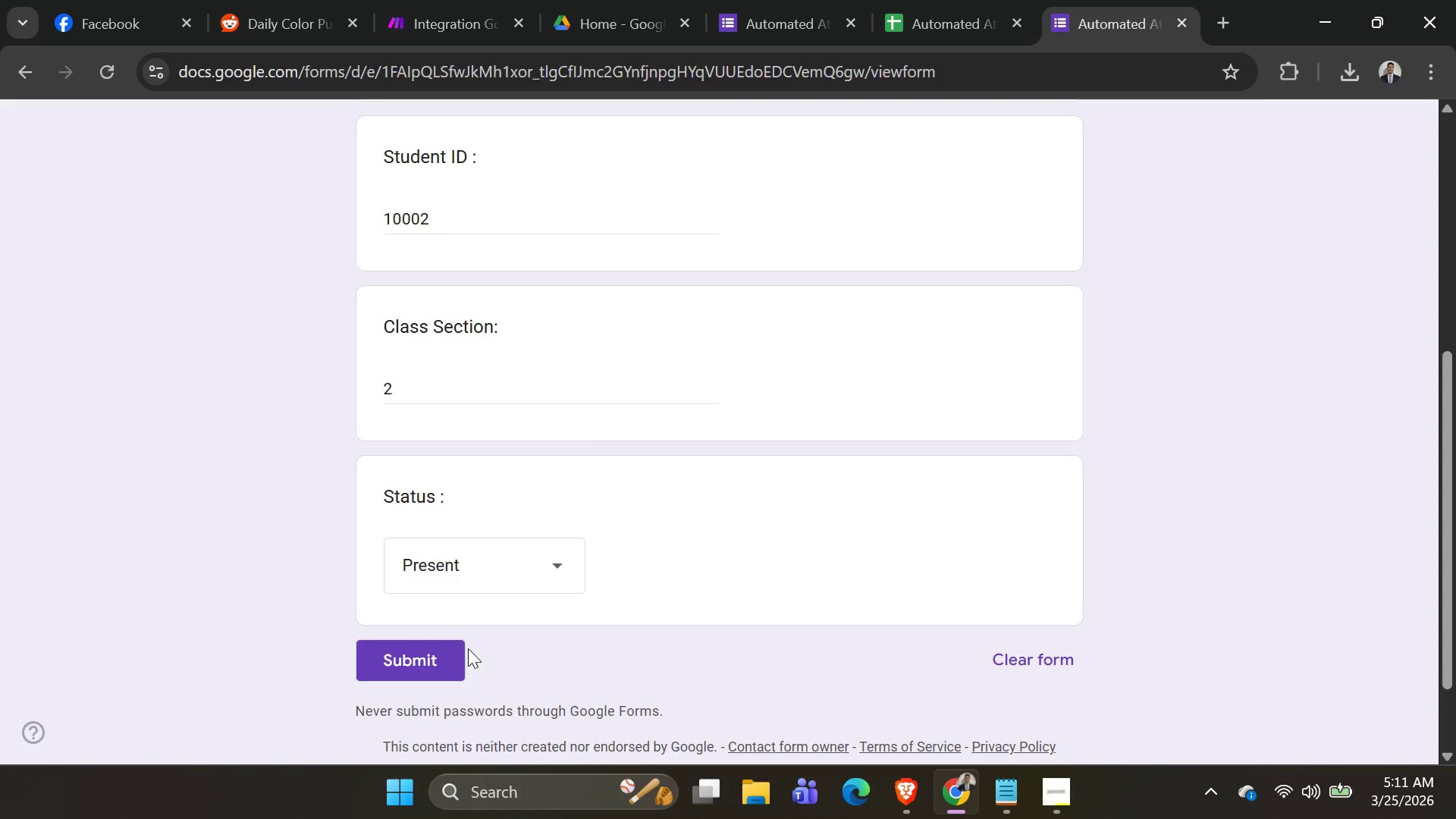 
left_click([440, 657])
 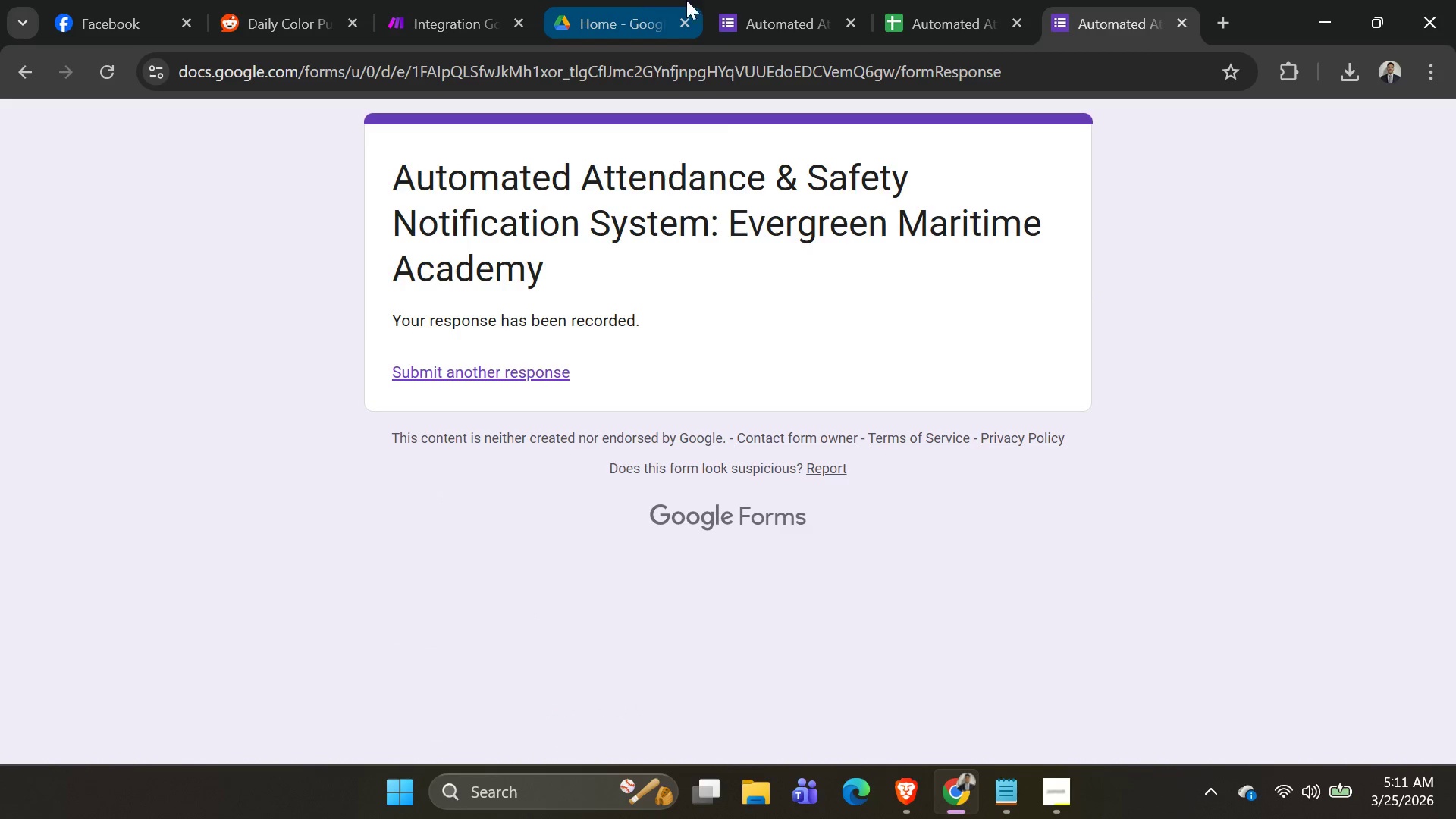 
left_click([904, 5])
 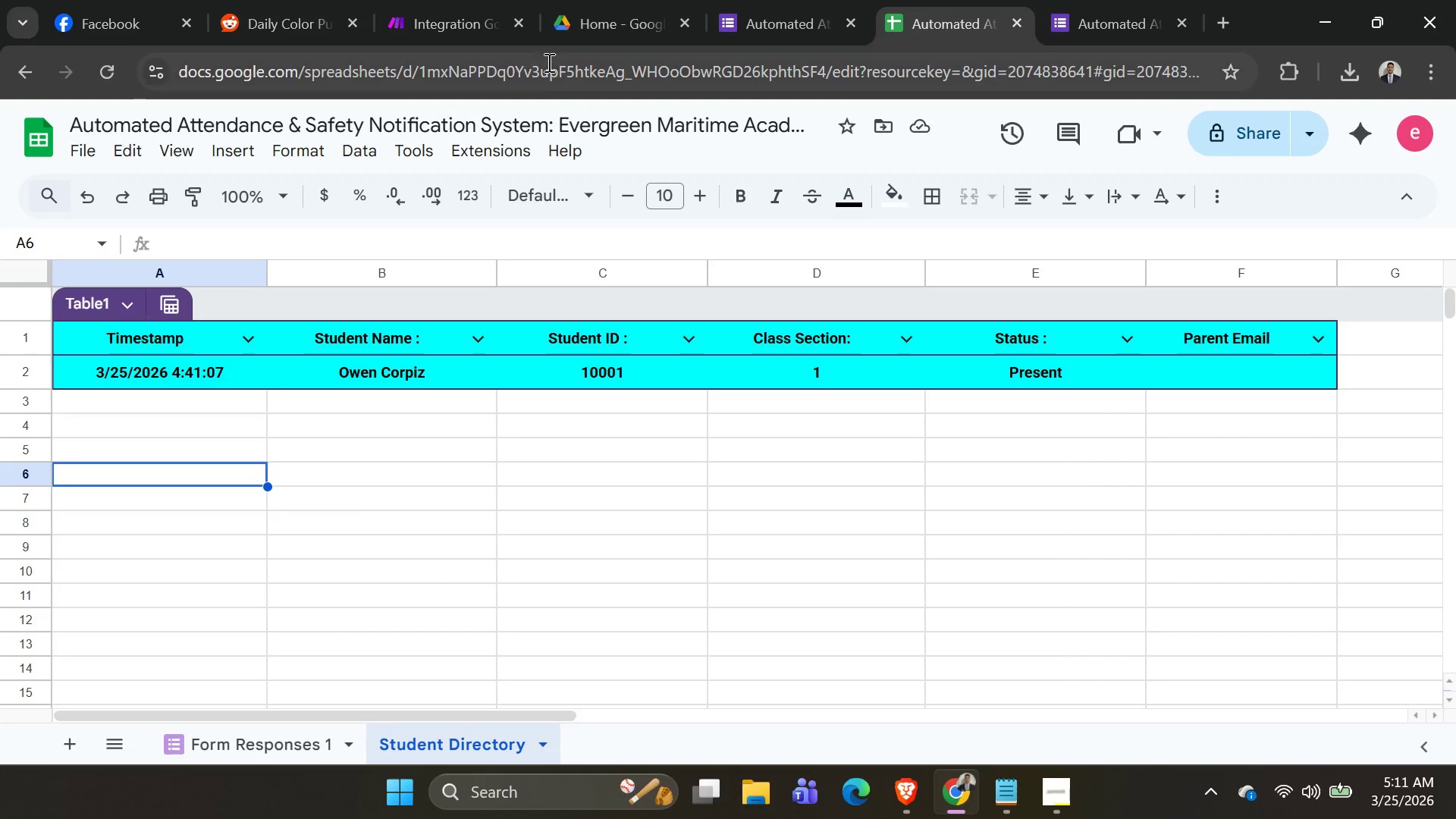 
left_click([472, 22])
 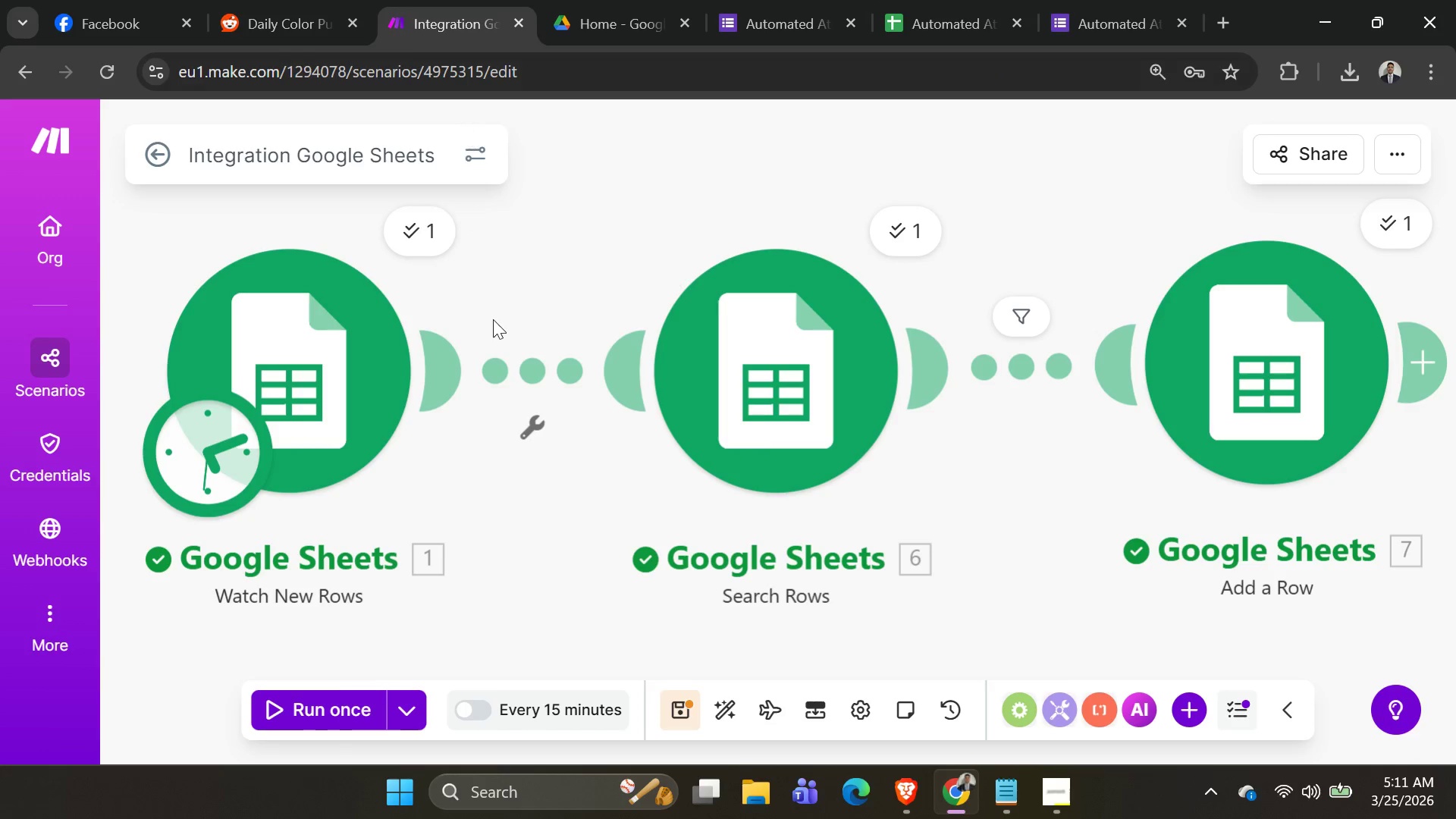 
scroll: coordinate [501, 322], scroll_direction: down, amount: 4.0
 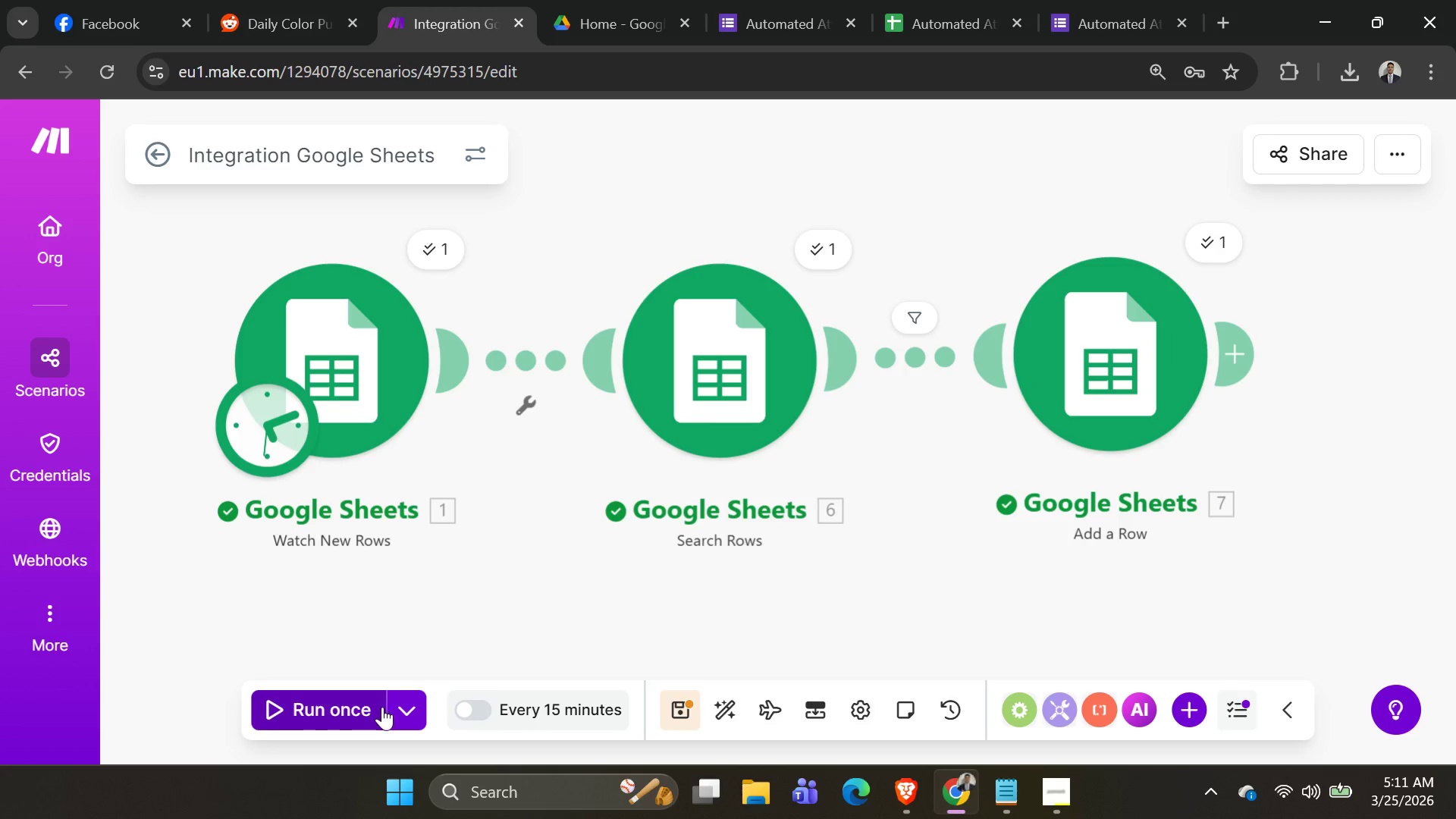 
left_click([320, 708])
 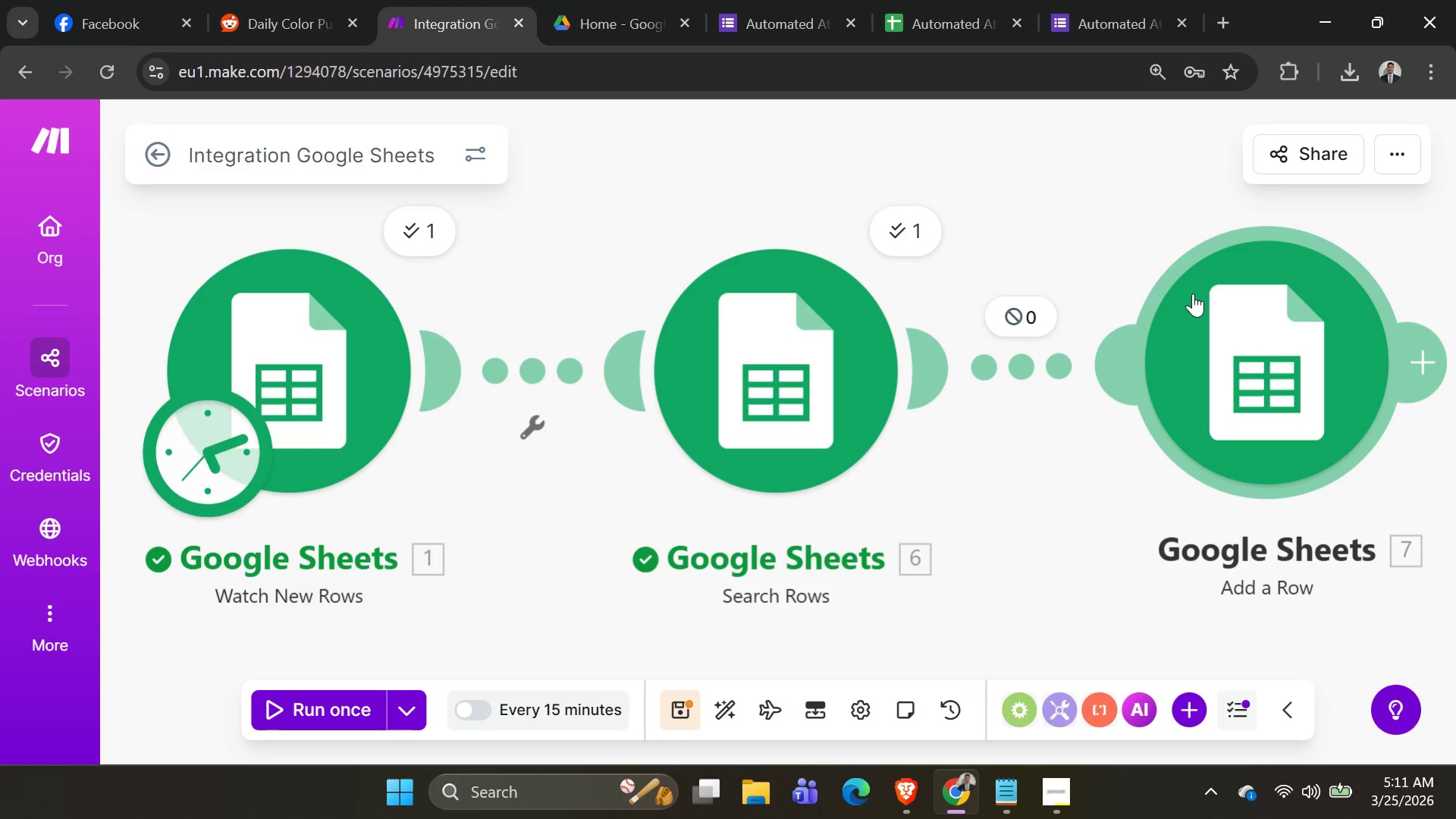 
wait(10.42)
 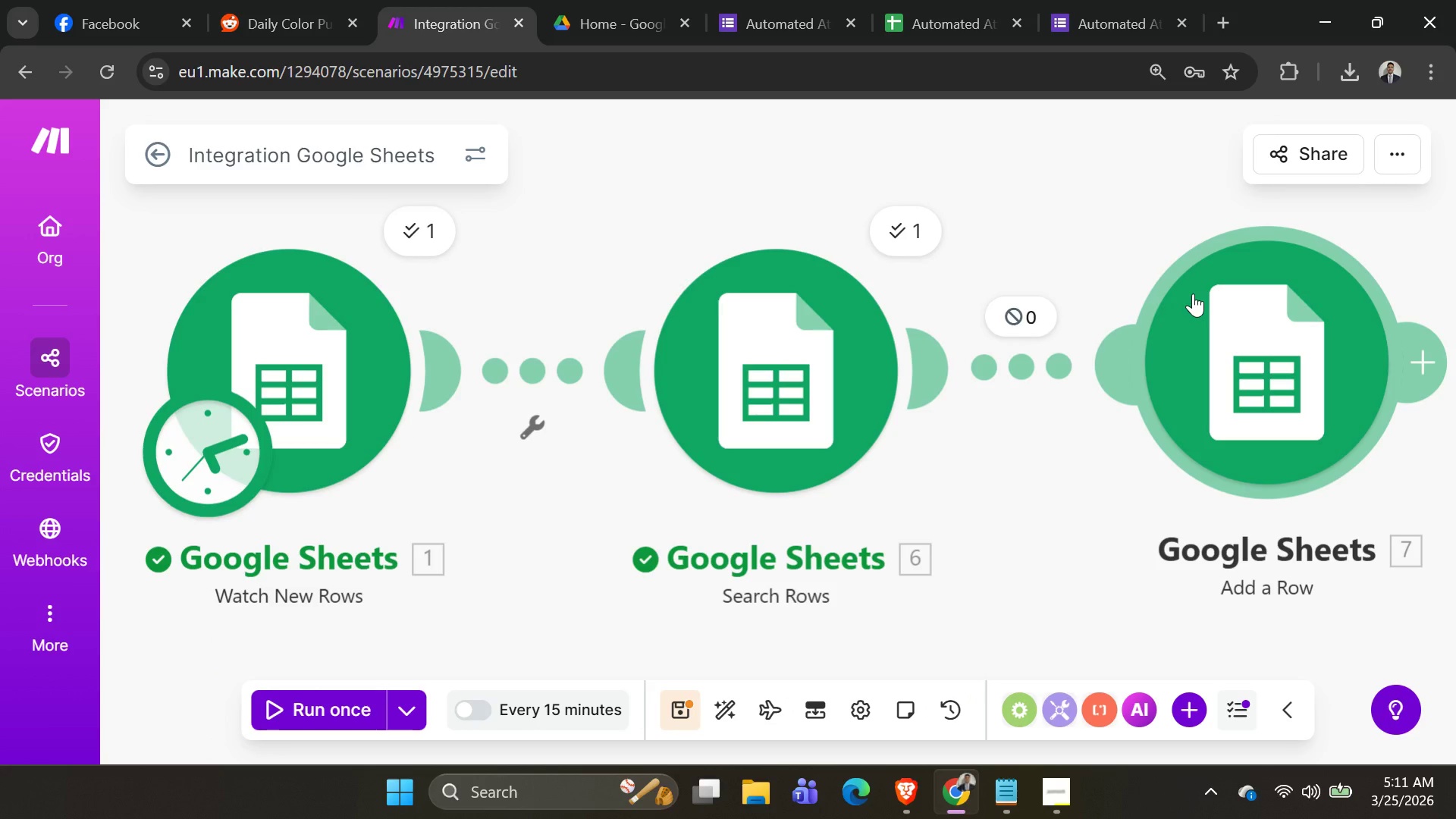 
left_click([1025, 369])
 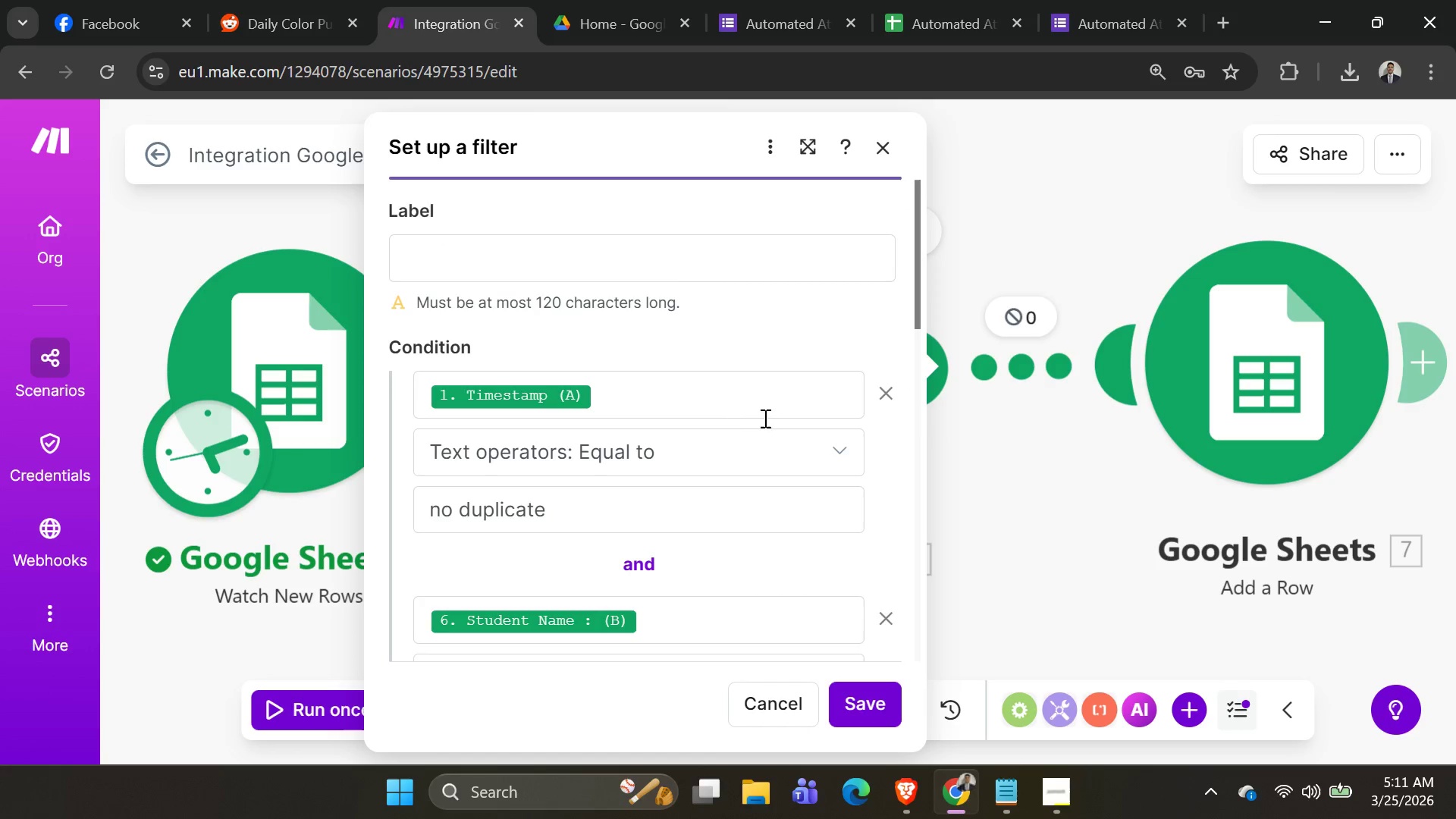 
scroll: coordinate [708, 422], scroll_direction: down, amount: 9.0
 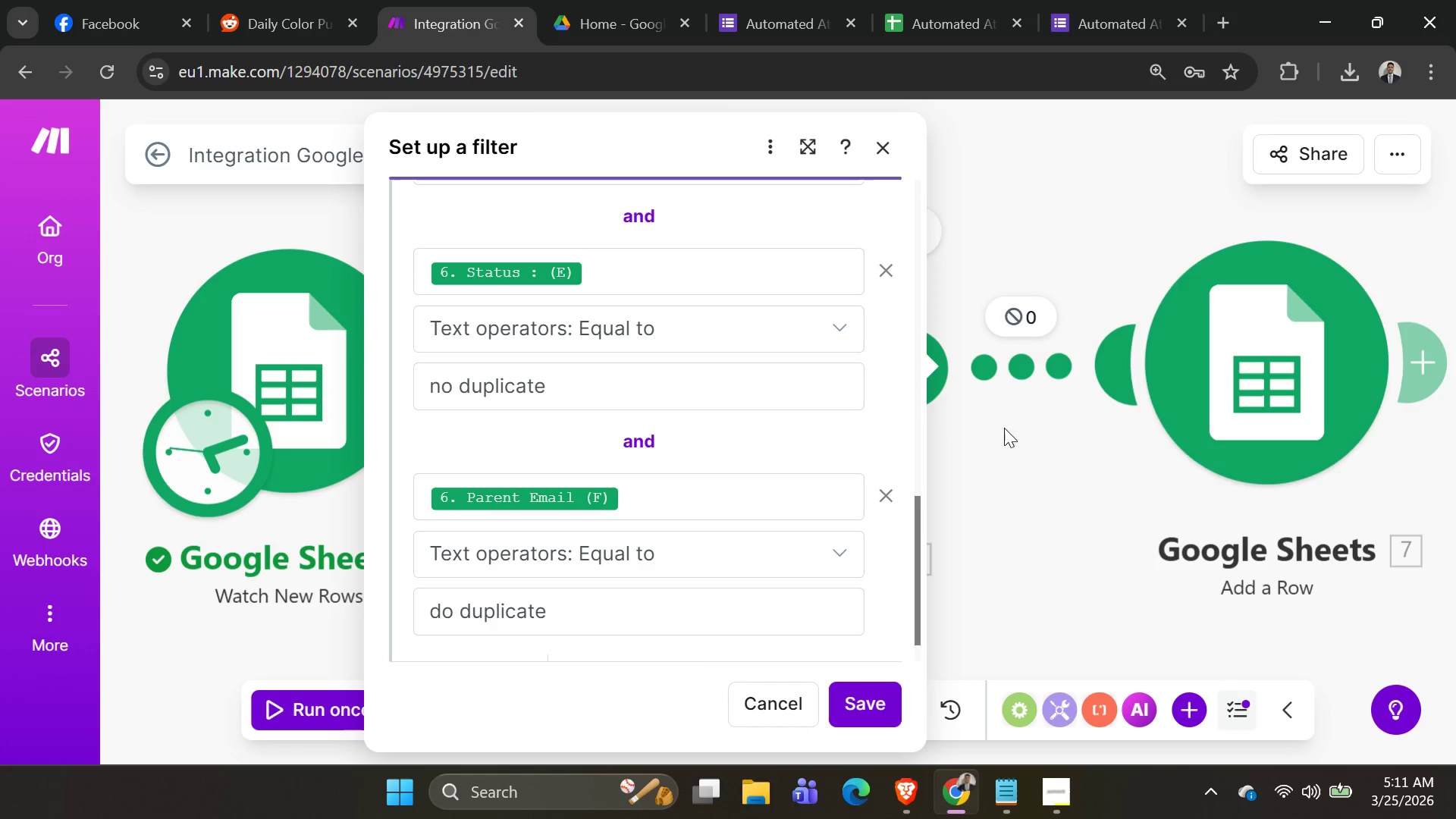 
left_click([1236, 394])
 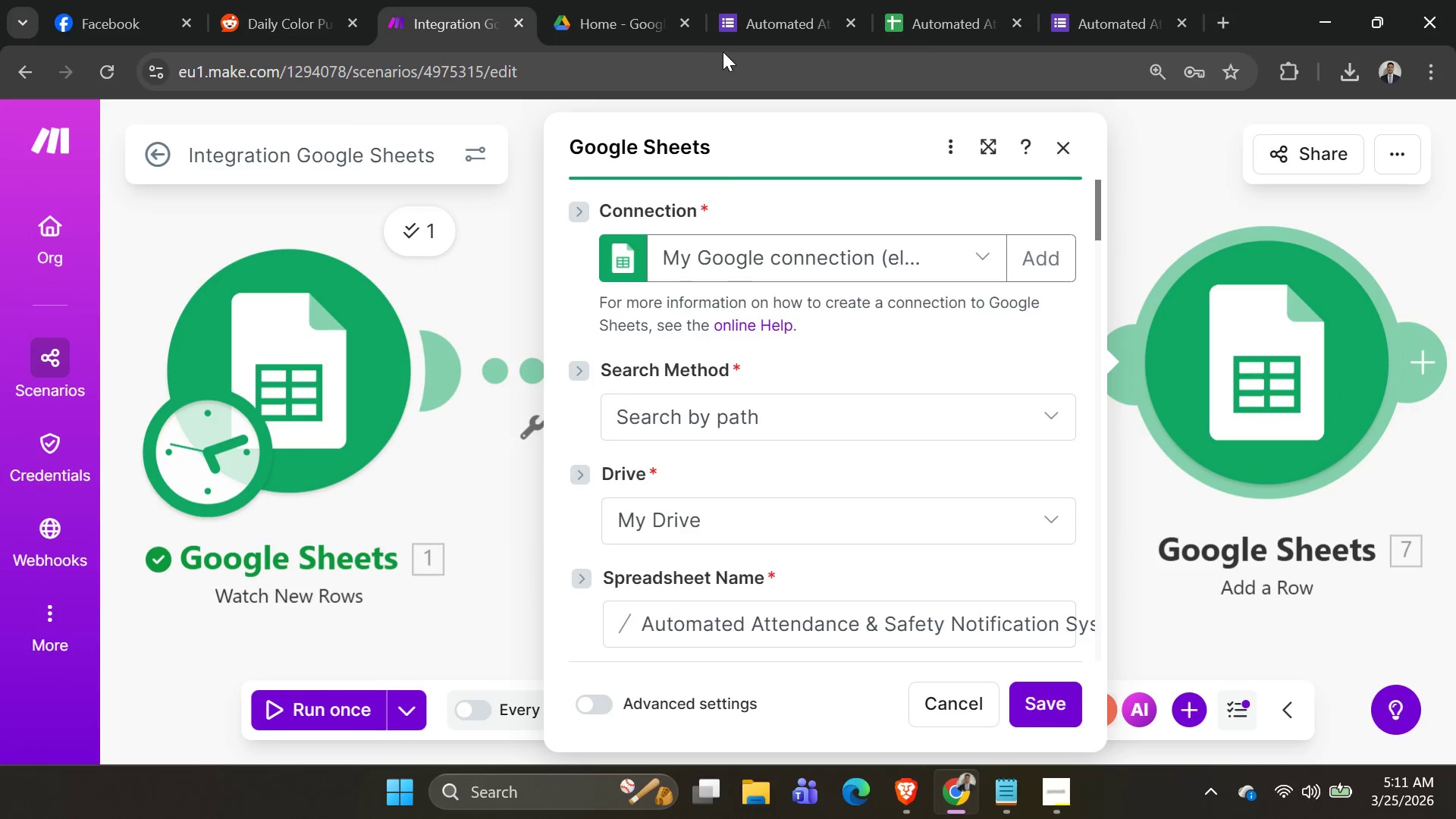 
left_click([877, 33])
 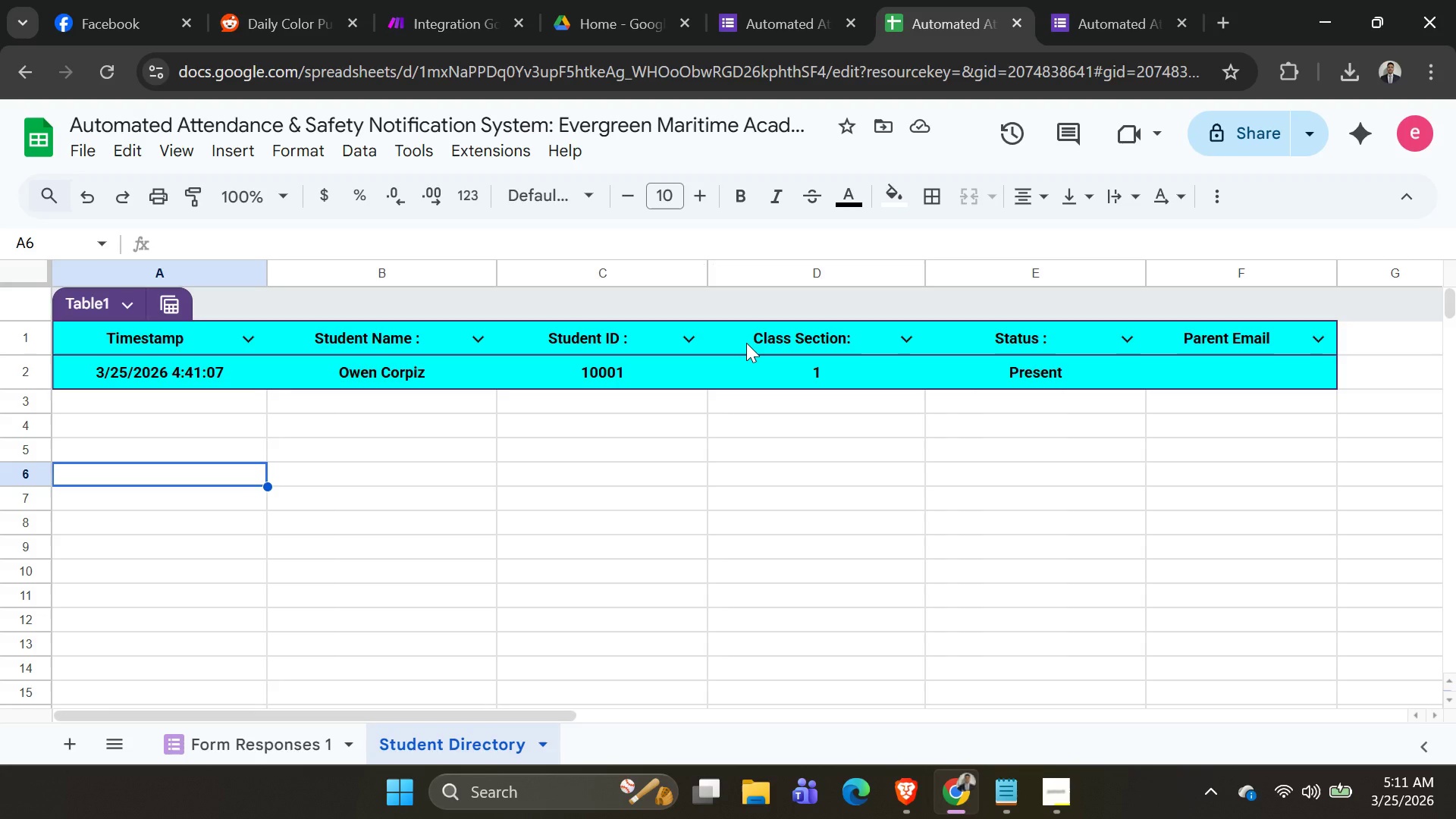 
wait(7.62)
 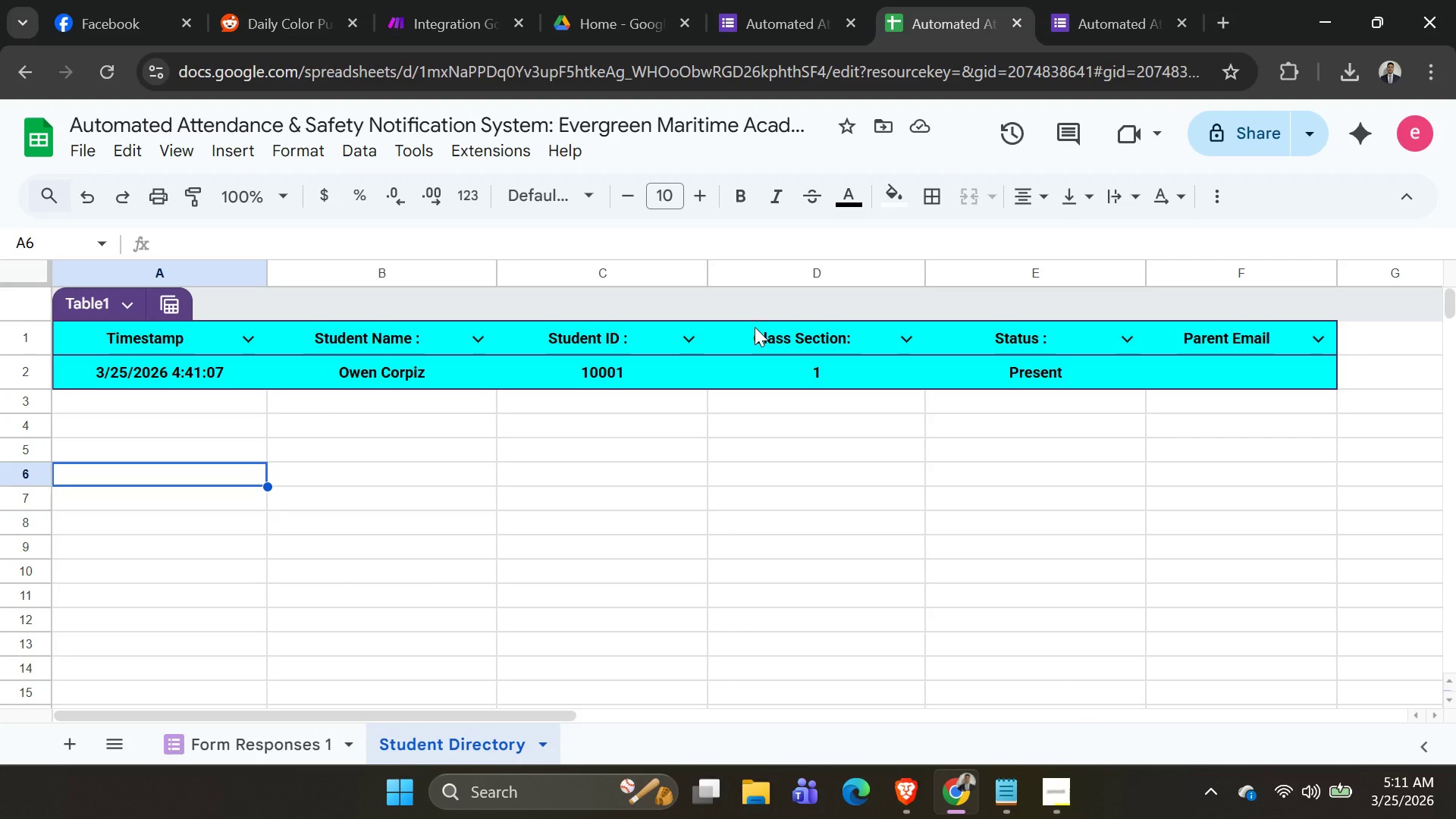 
key(Alt+AltLeft)
 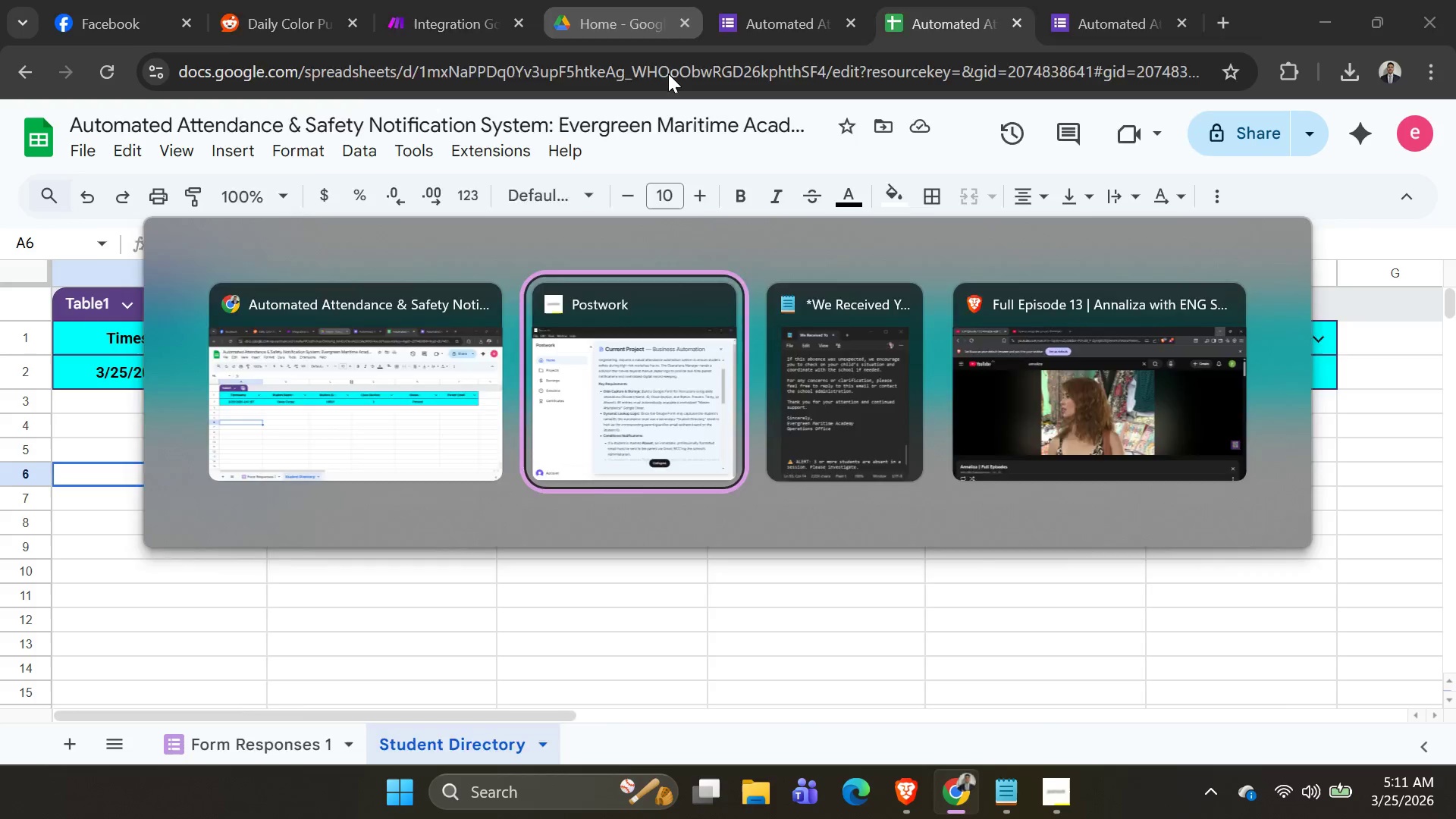 
key(Alt+Tab)